 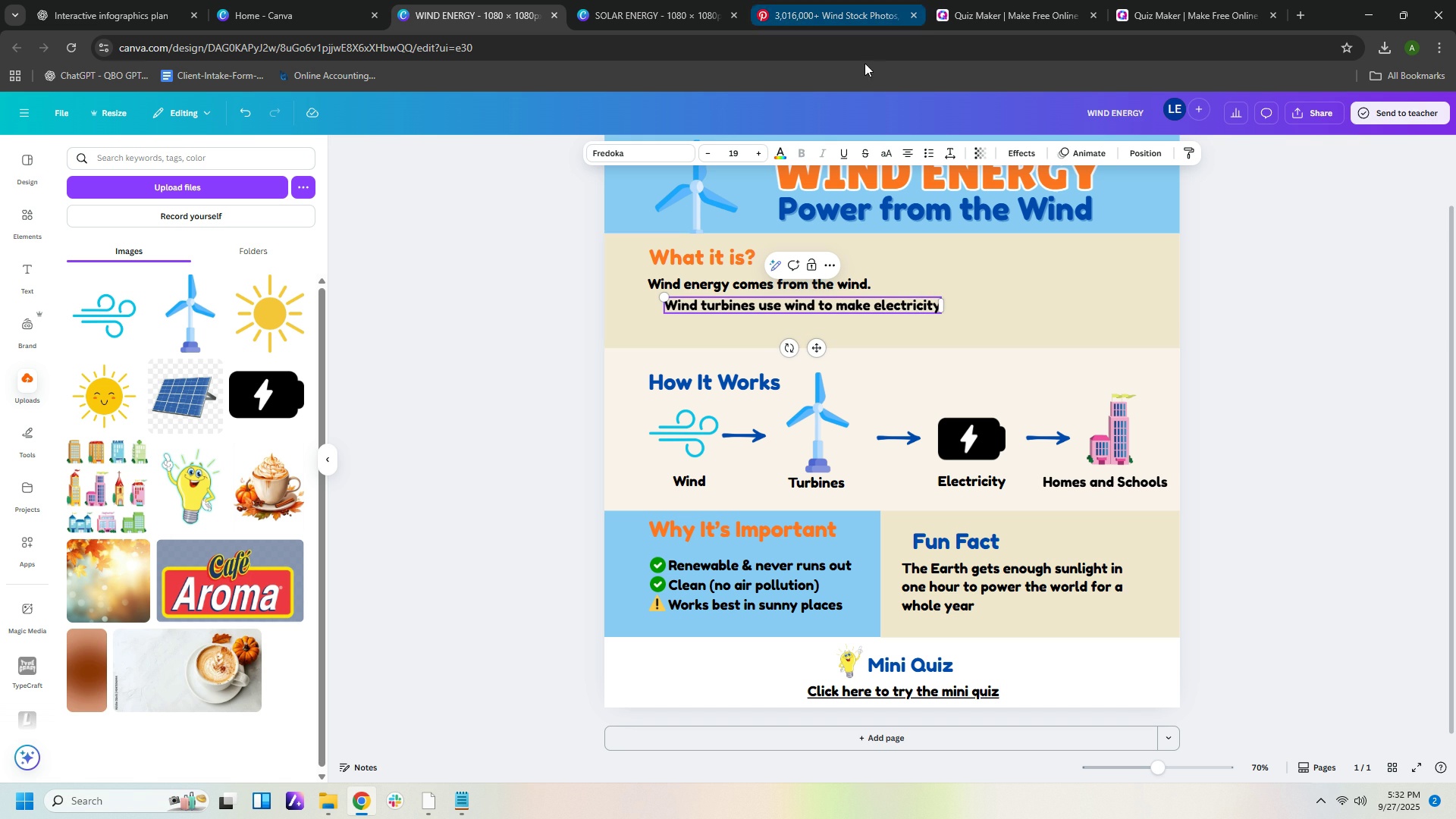 
left_click([149, 17])
 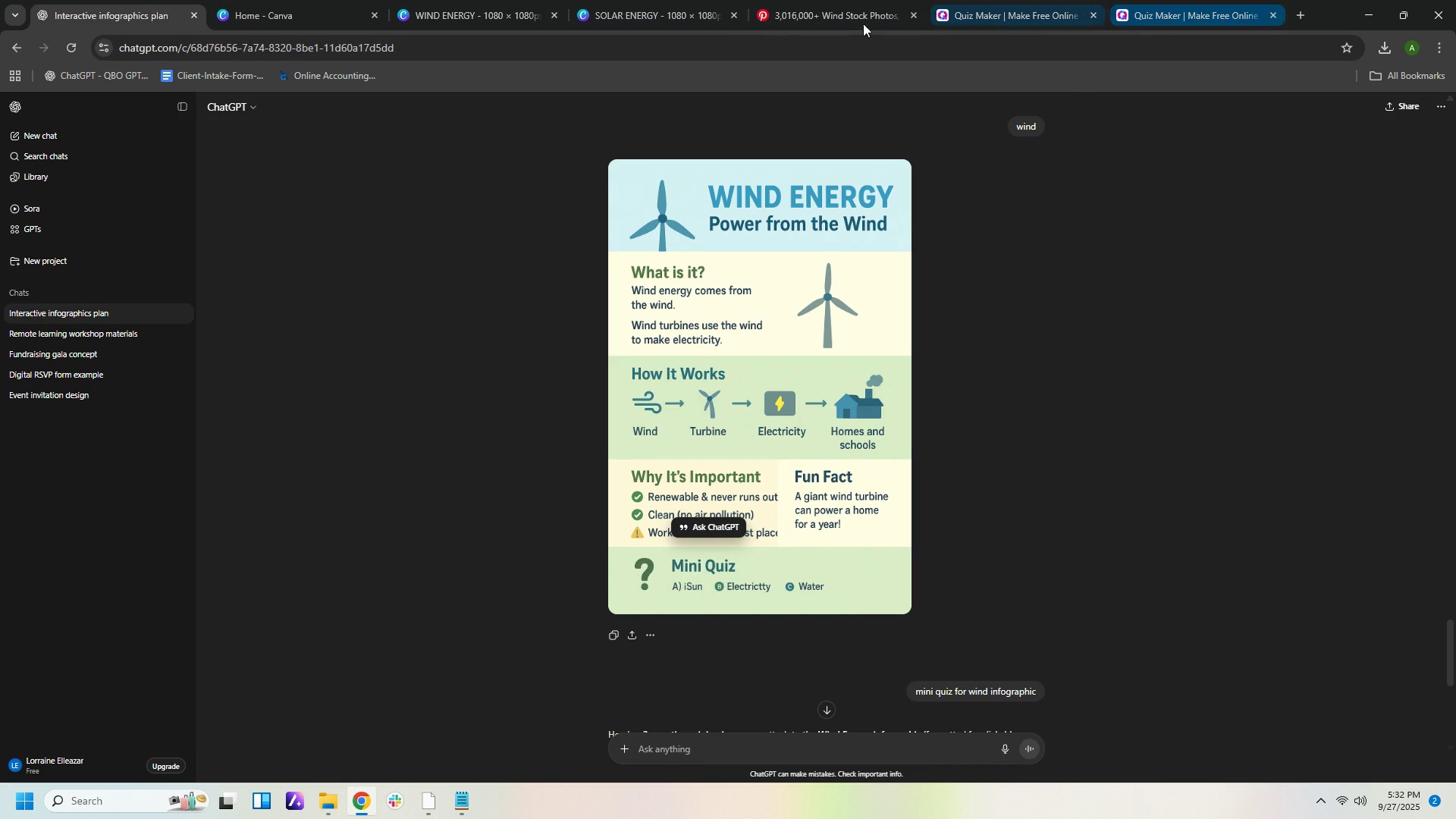 
wait(5.4)
 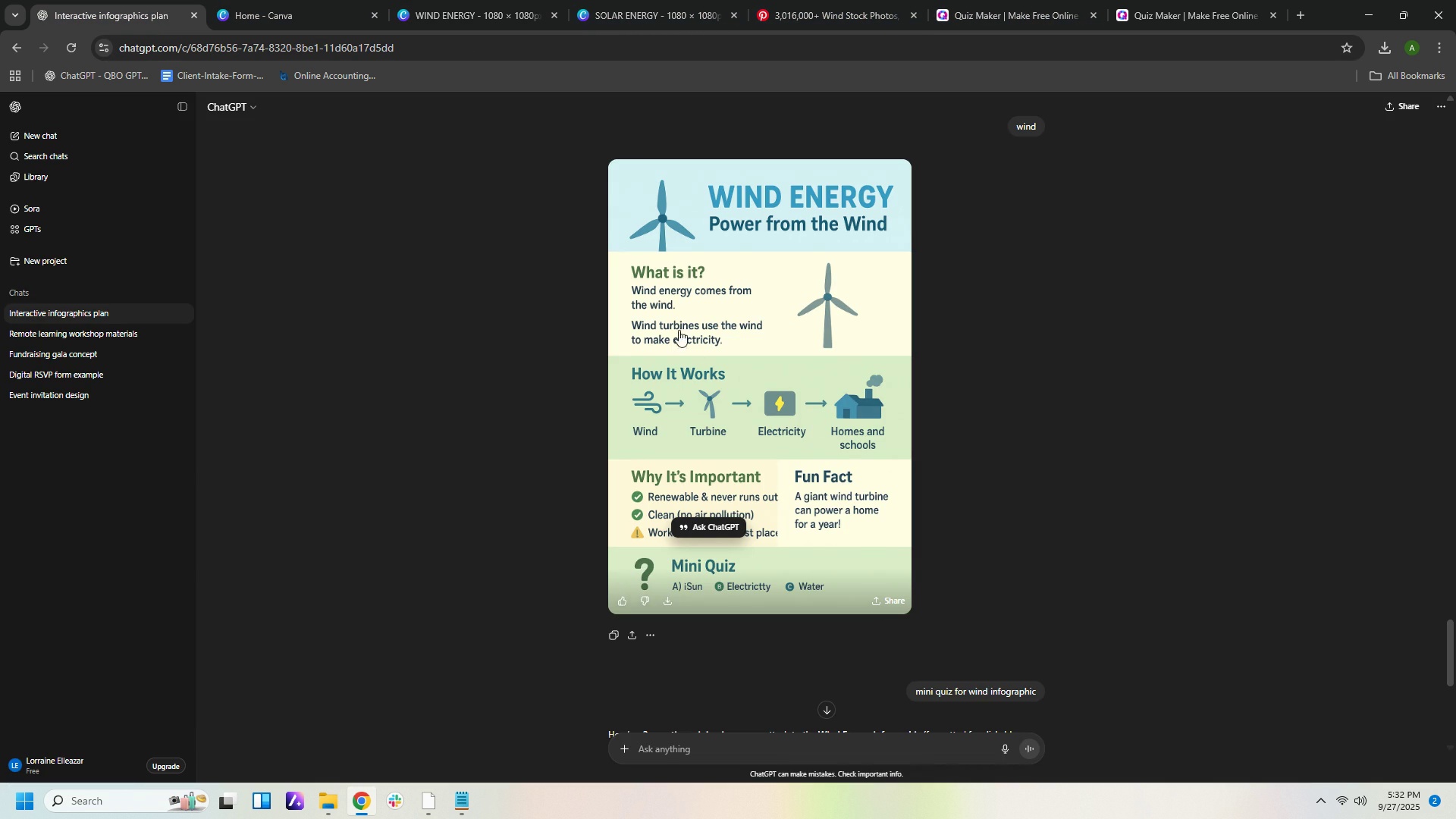 
left_click([485, 17])
 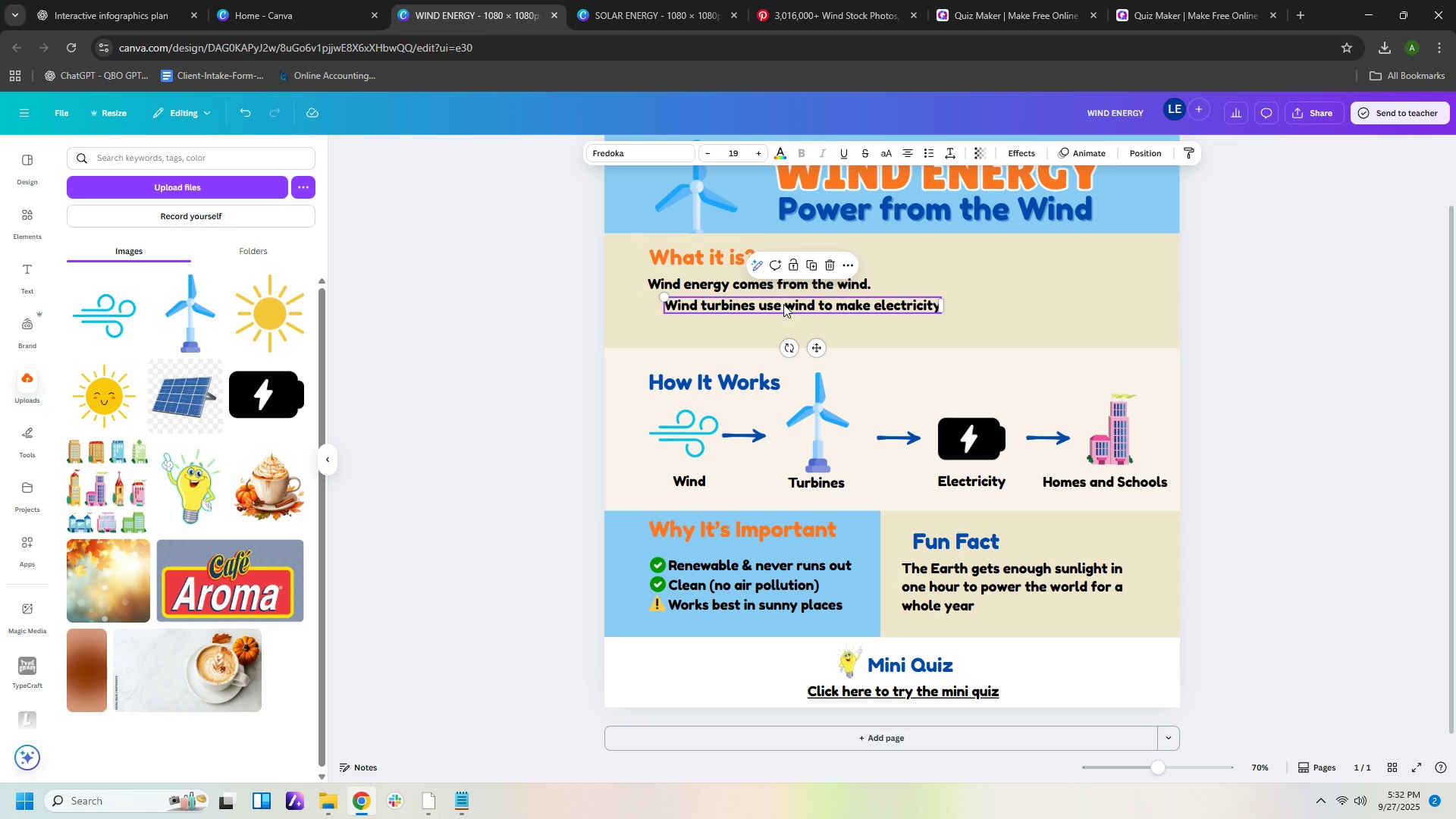 
double_click([783, 304])
 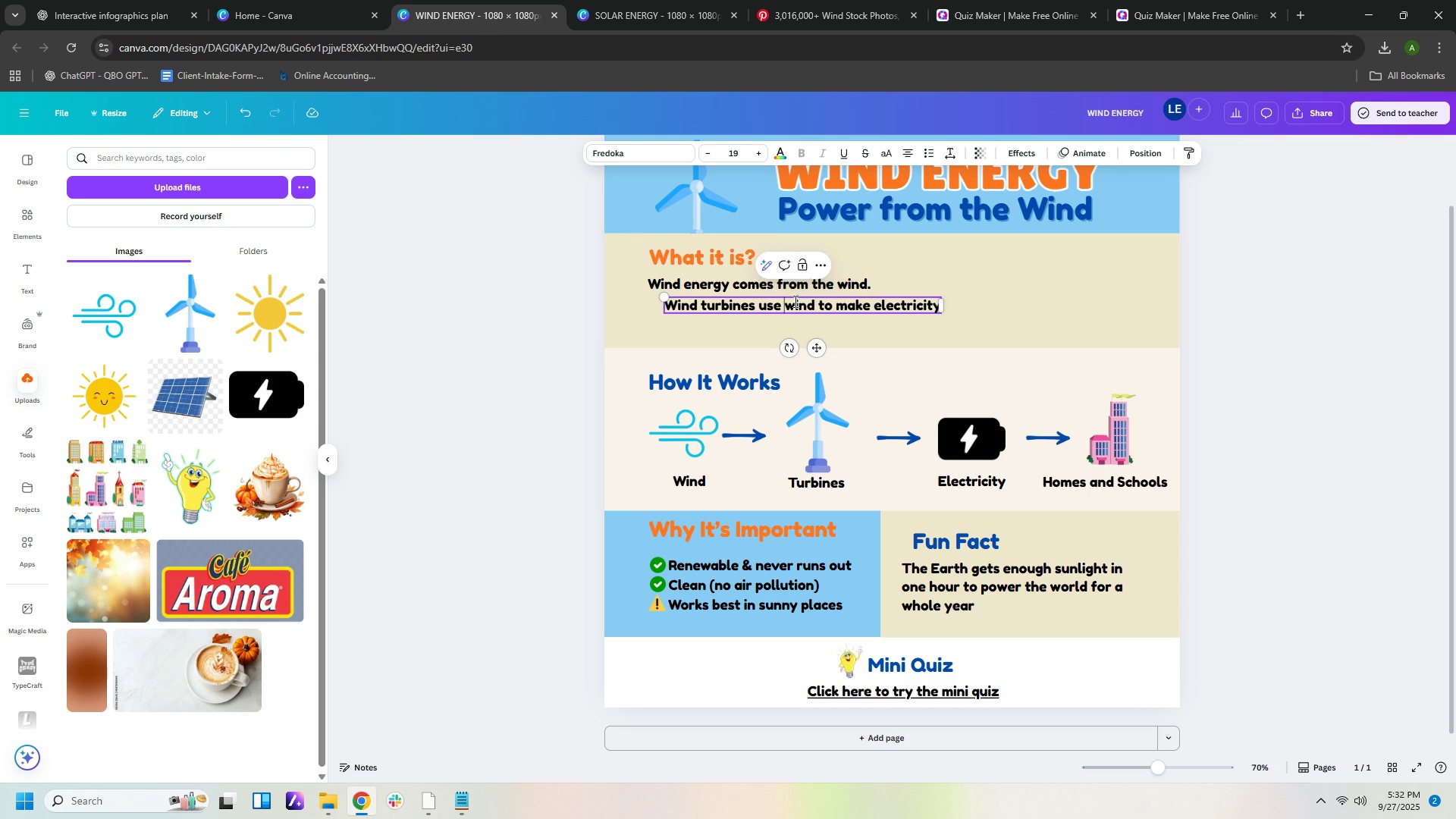 
key(ArrowLeft)
 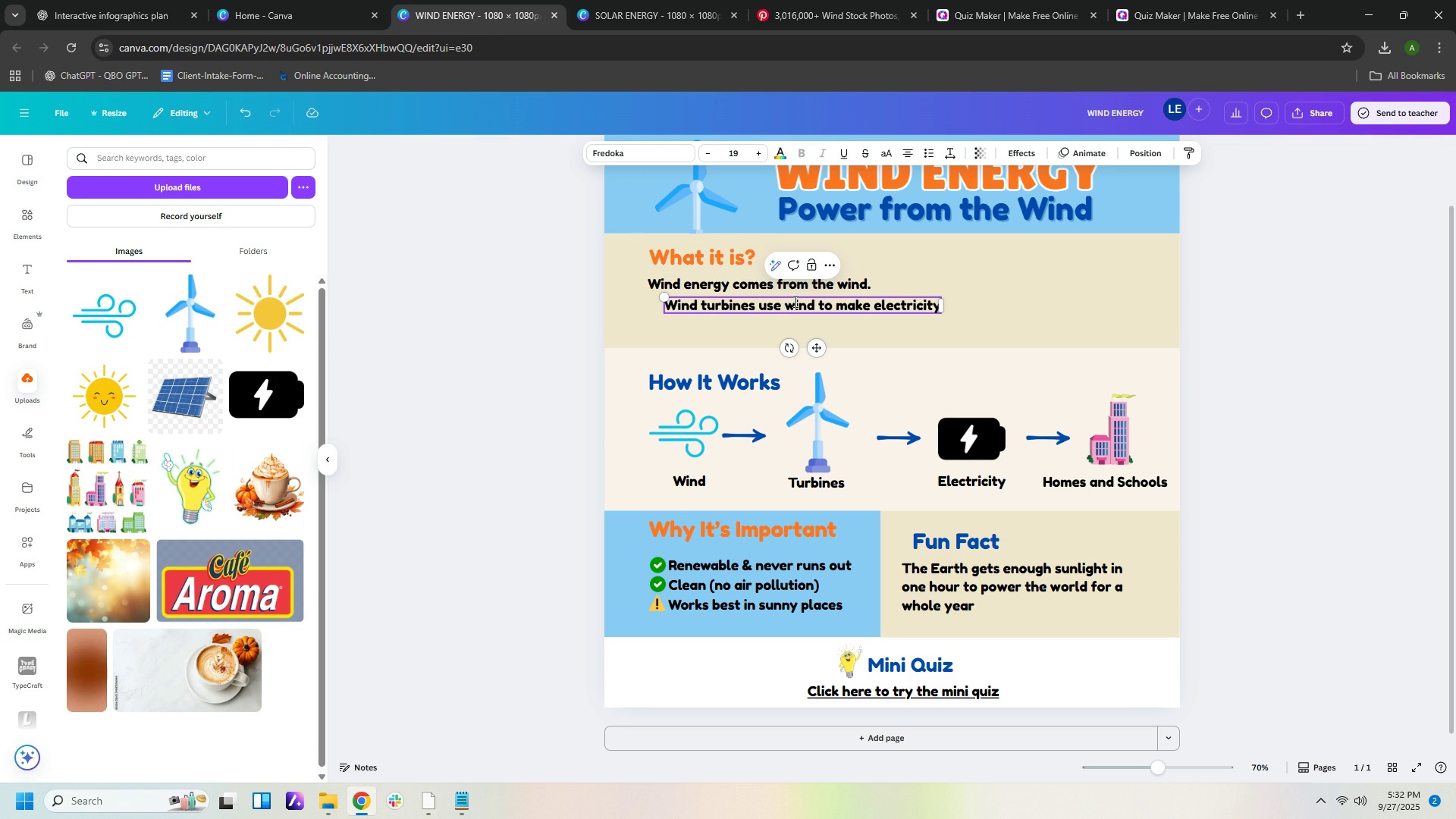 
type(the )
 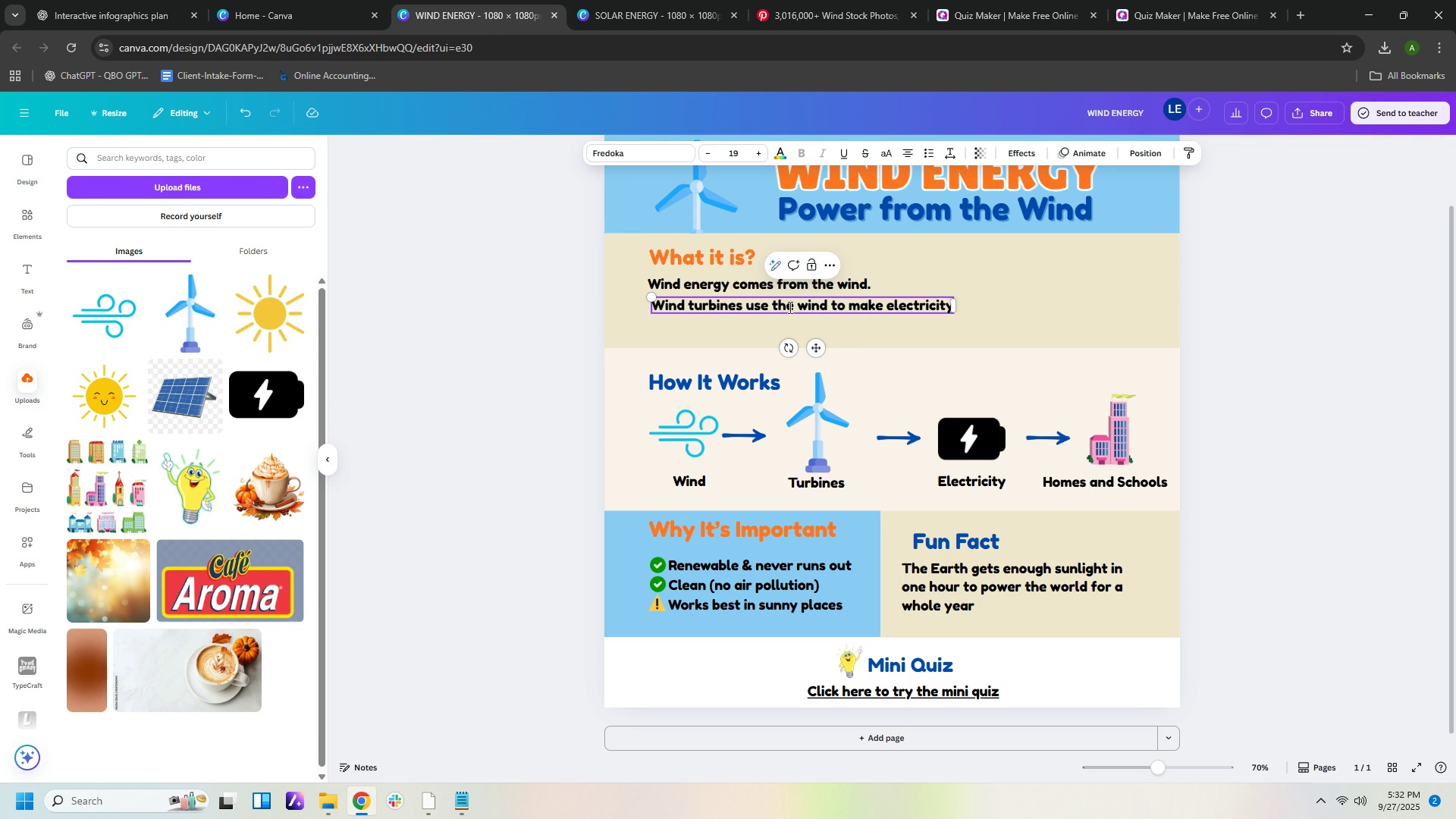 
left_click([1257, 369])